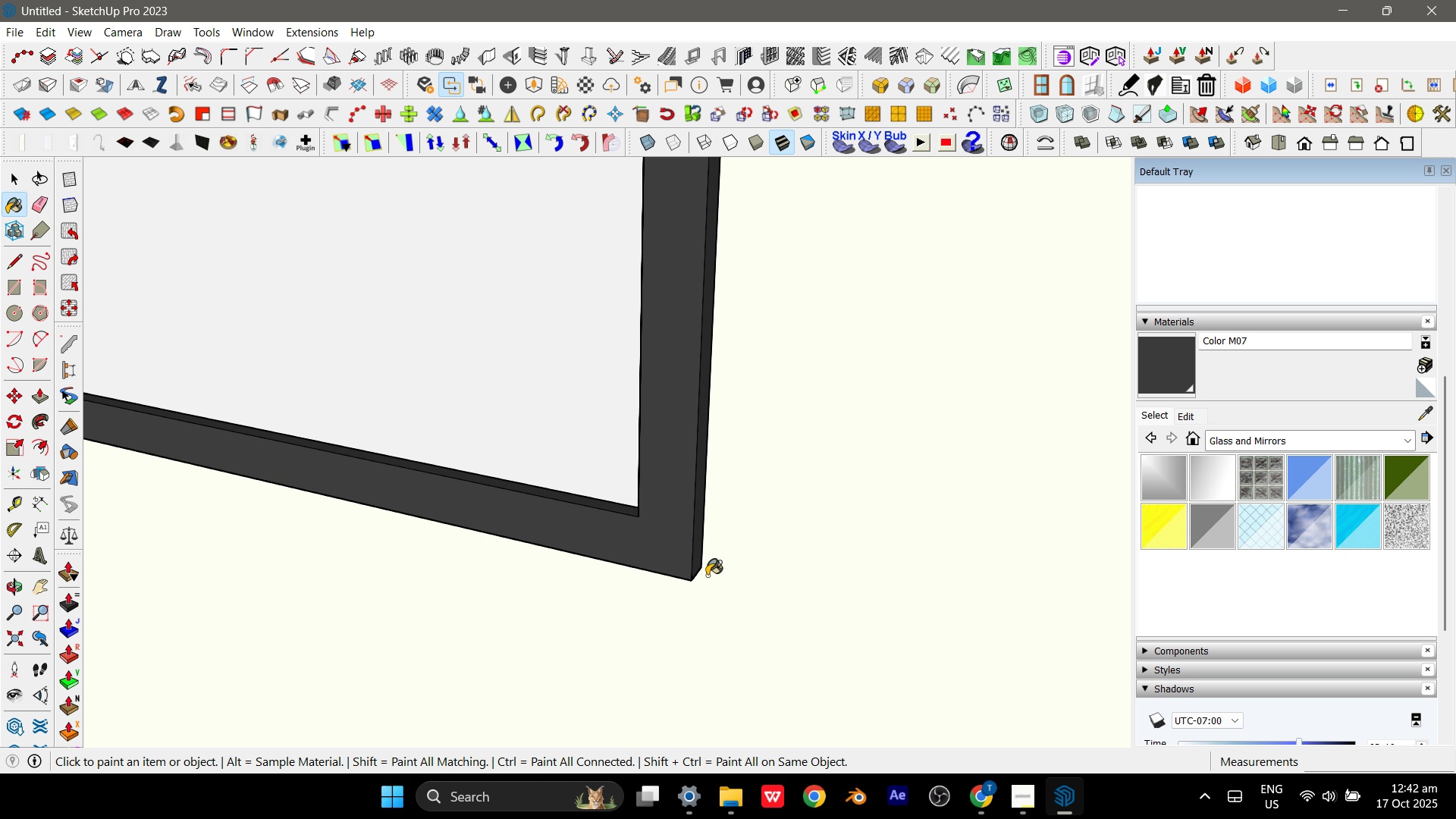 
scroll: coordinate [652, 595], scroll_direction: up, amount: 11.0
 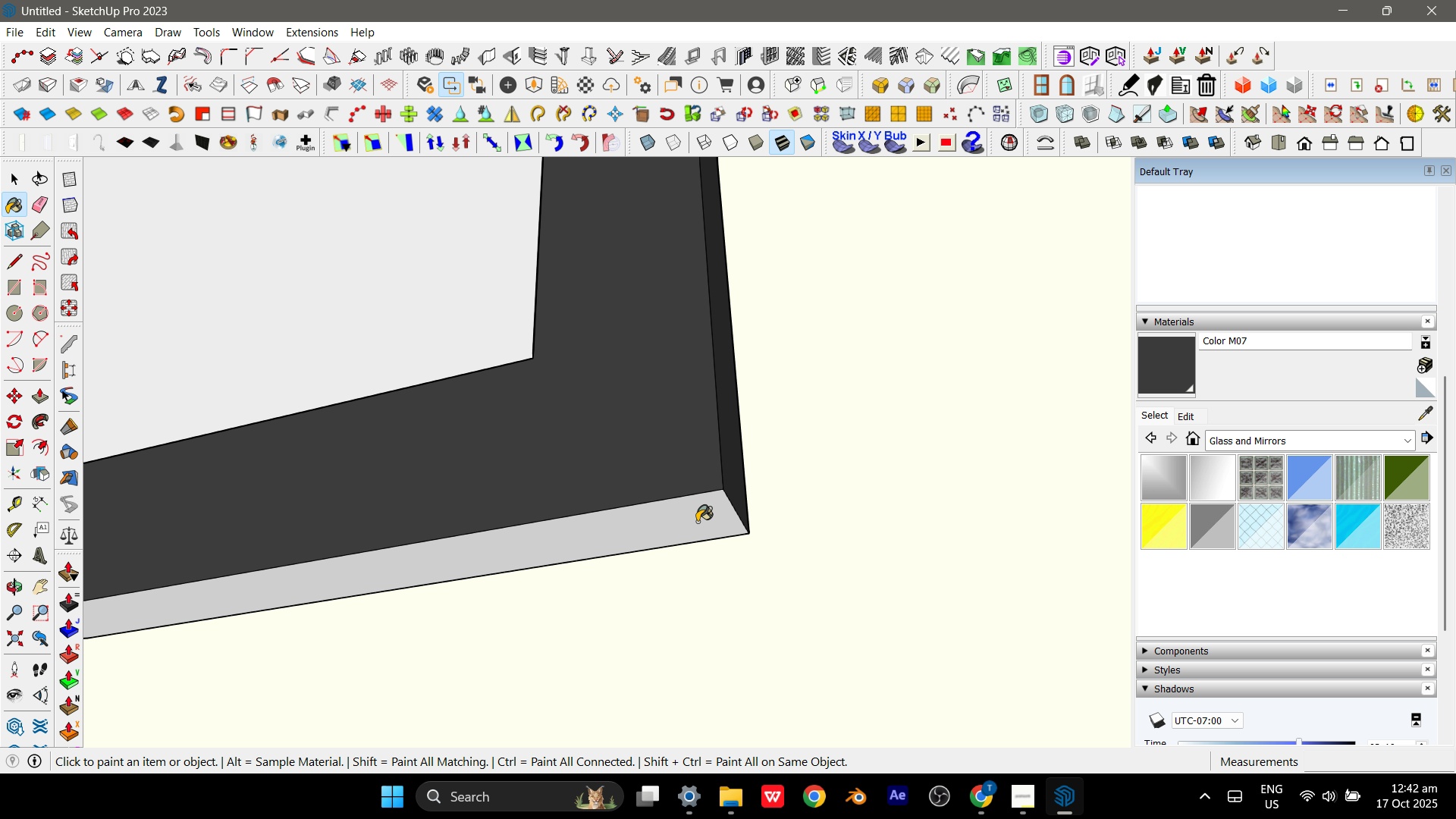 
scroll: coordinate [189, 644], scroll_direction: down, amount: 95.0
 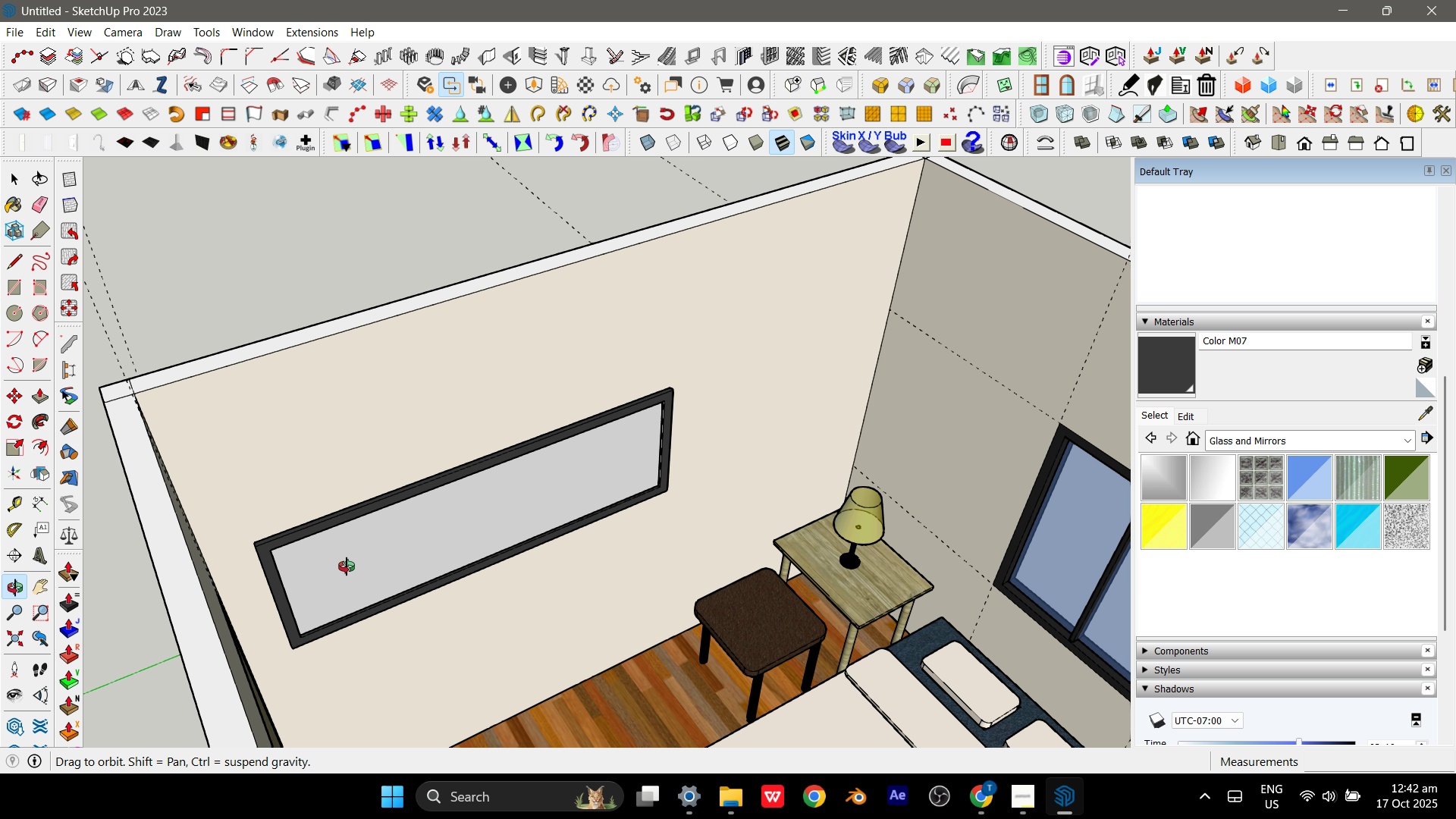 
scroll: coordinate [340, 534], scroll_direction: up, amount: 26.0
 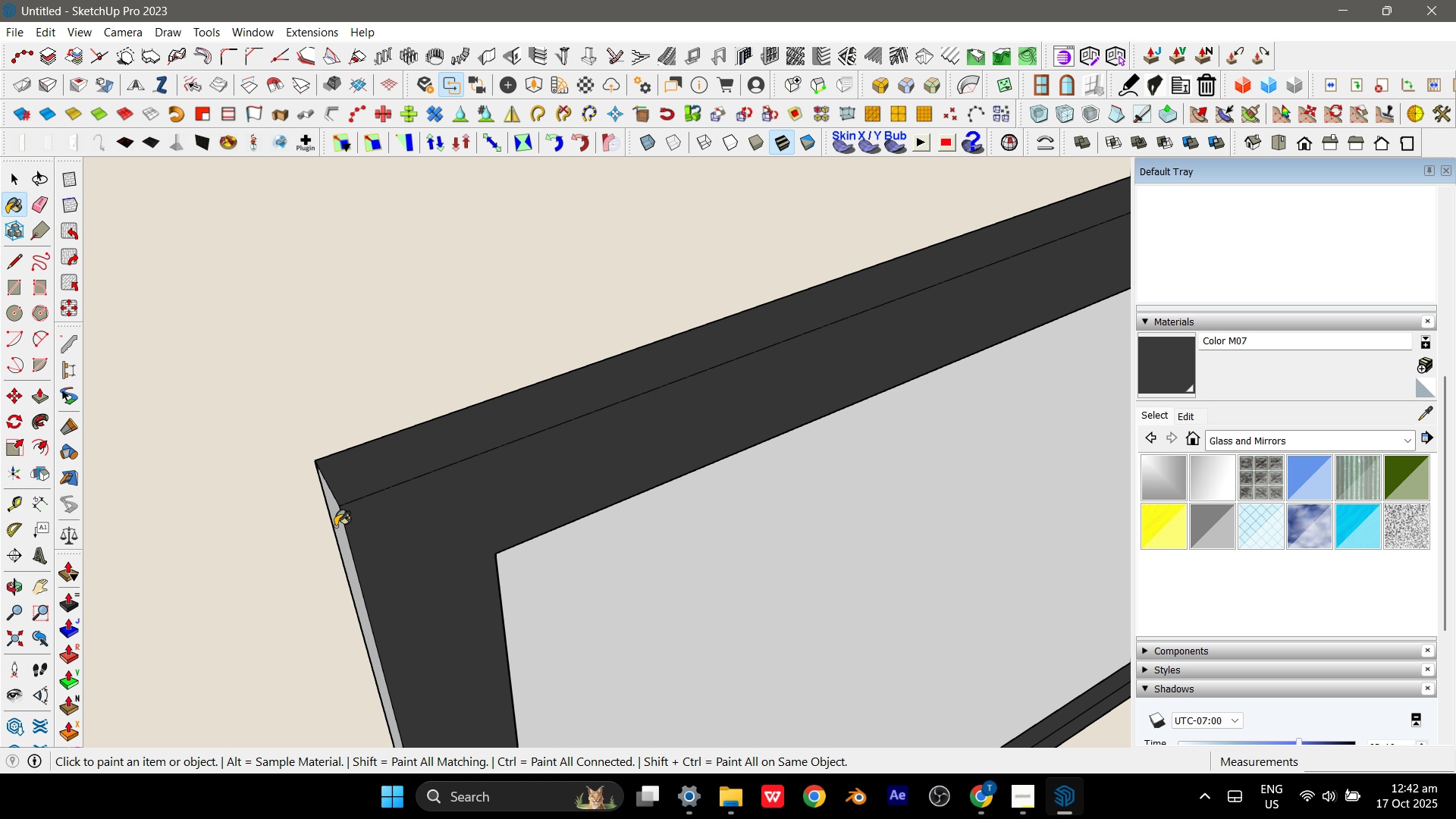 
left_click([335, 526])
 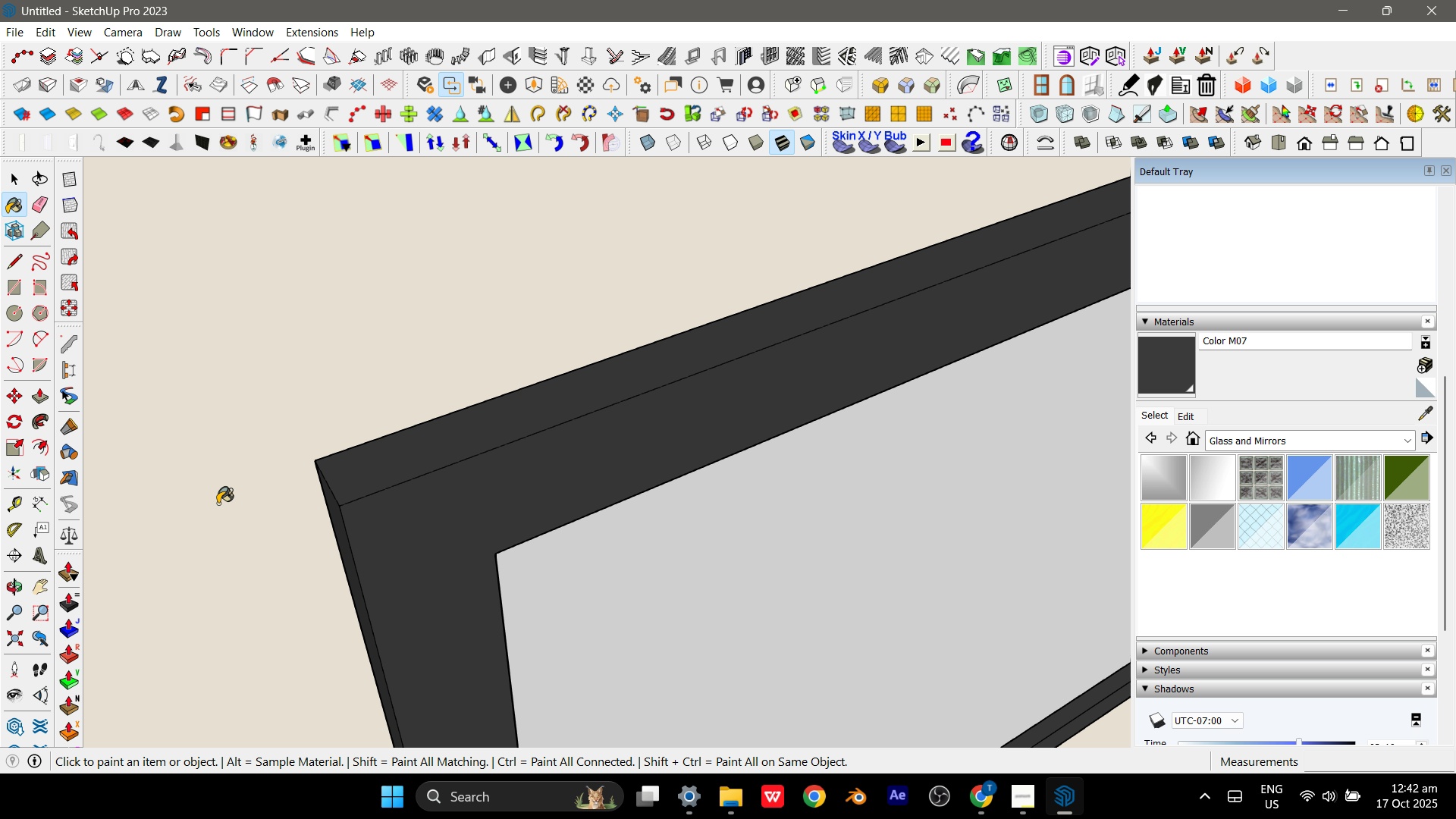 
scroll: coordinate [1018, 391], scroll_direction: down, amount: 6.0
 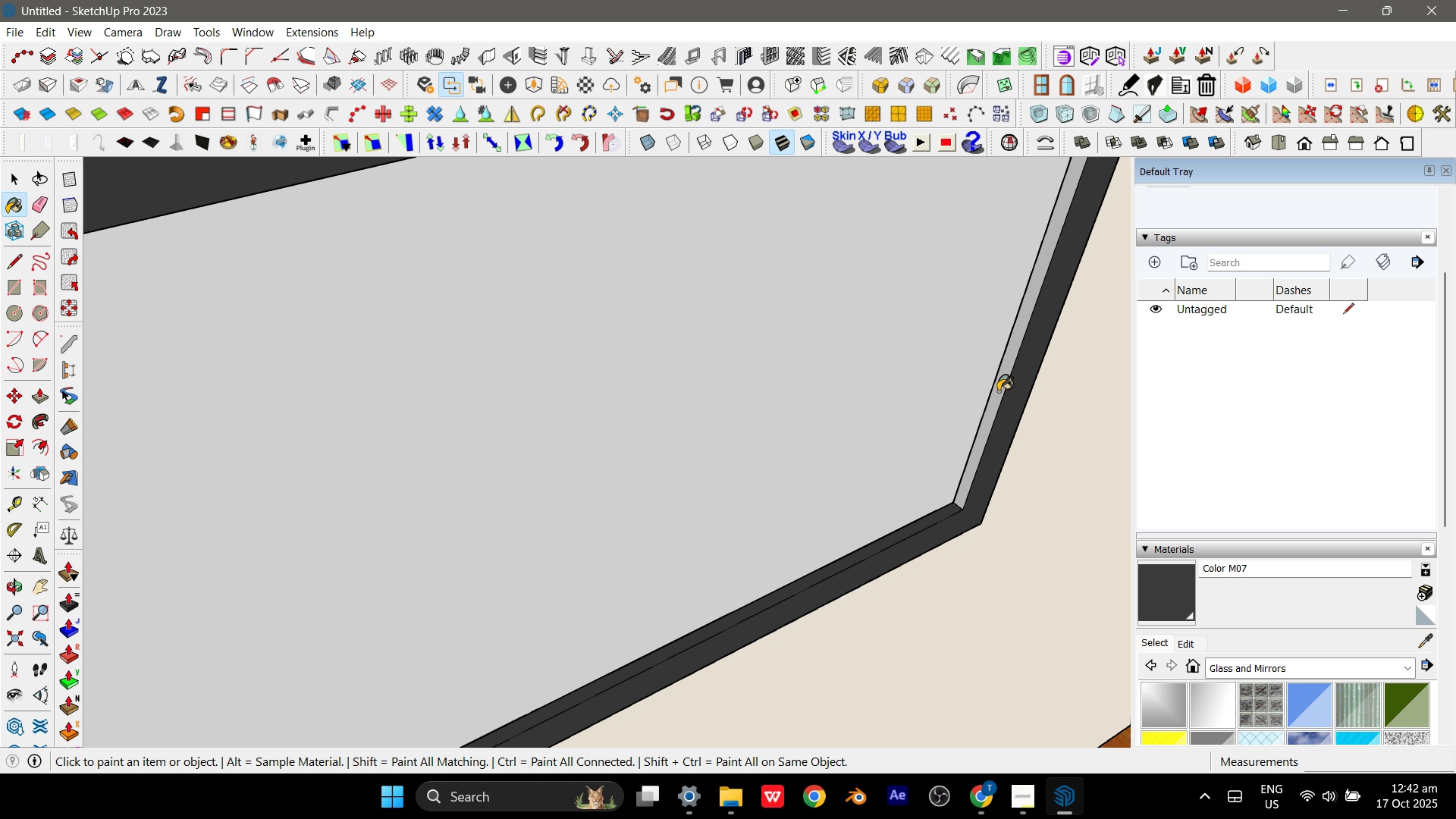 
left_click([998, 391])
 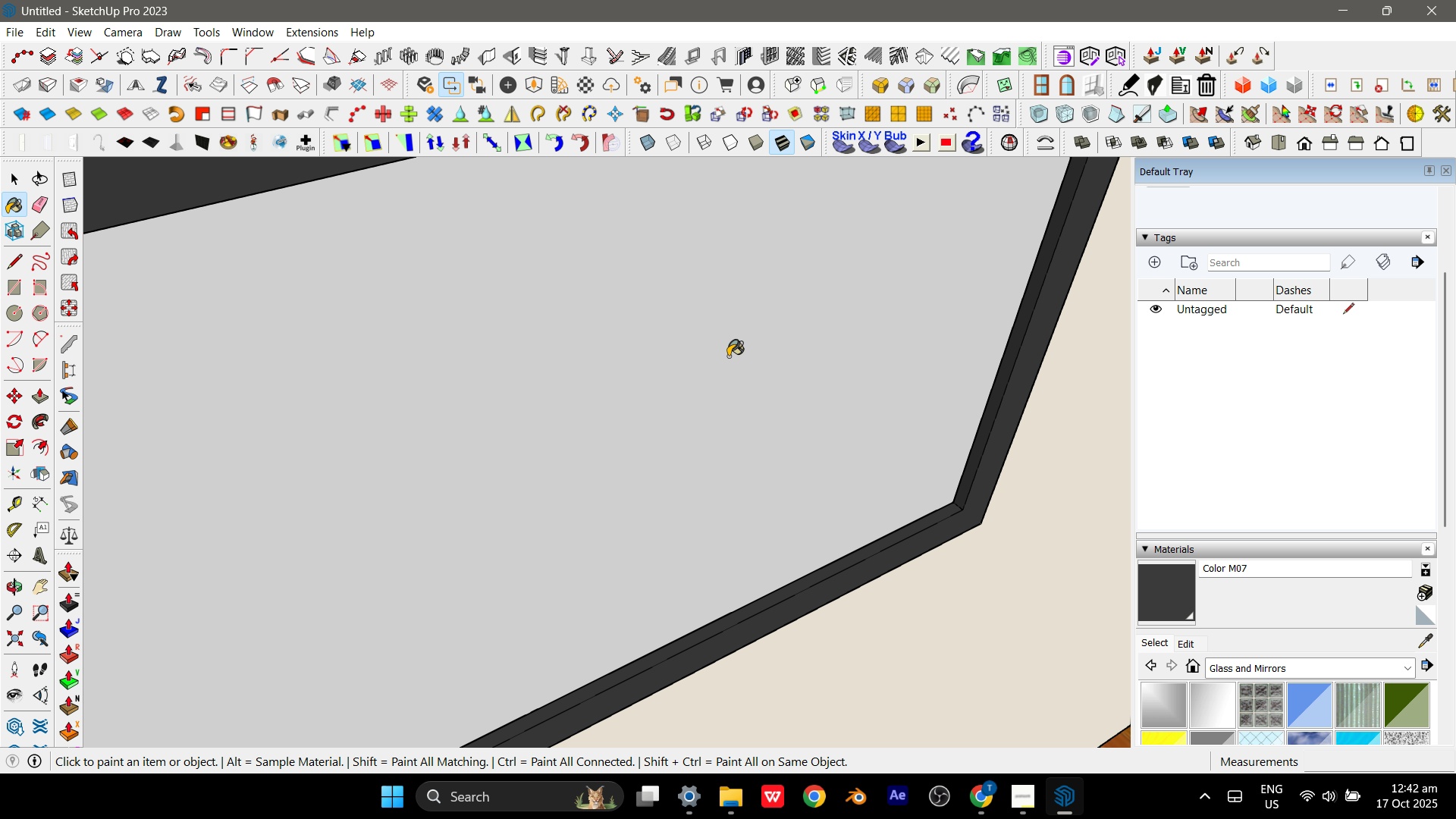 
scroll: coordinate [823, 452], scroll_direction: down, amount: 21.0
 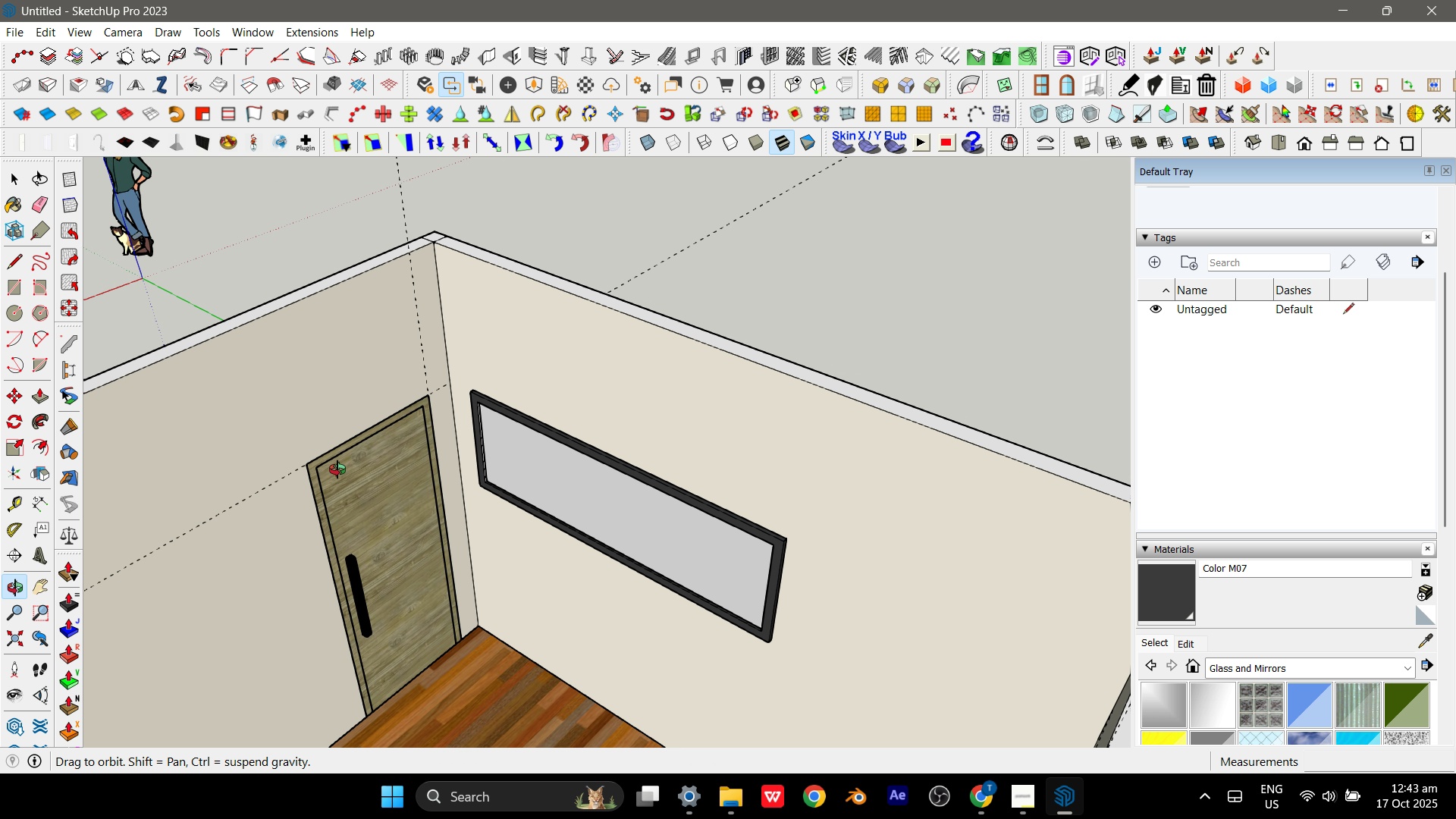 
scroll: coordinate [499, 344], scroll_direction: up, amount: 19.0
 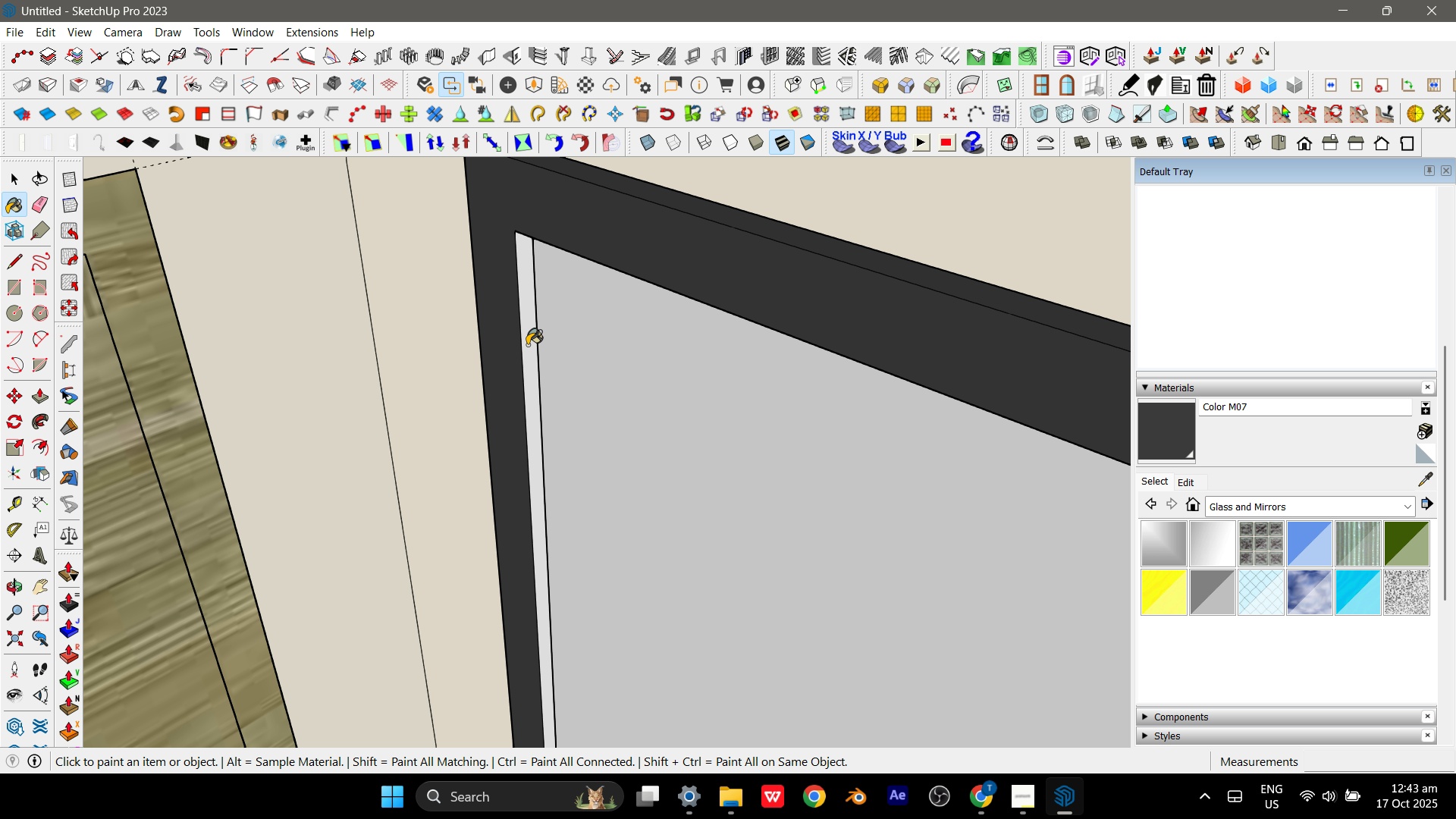 
left_click([527, 345])
 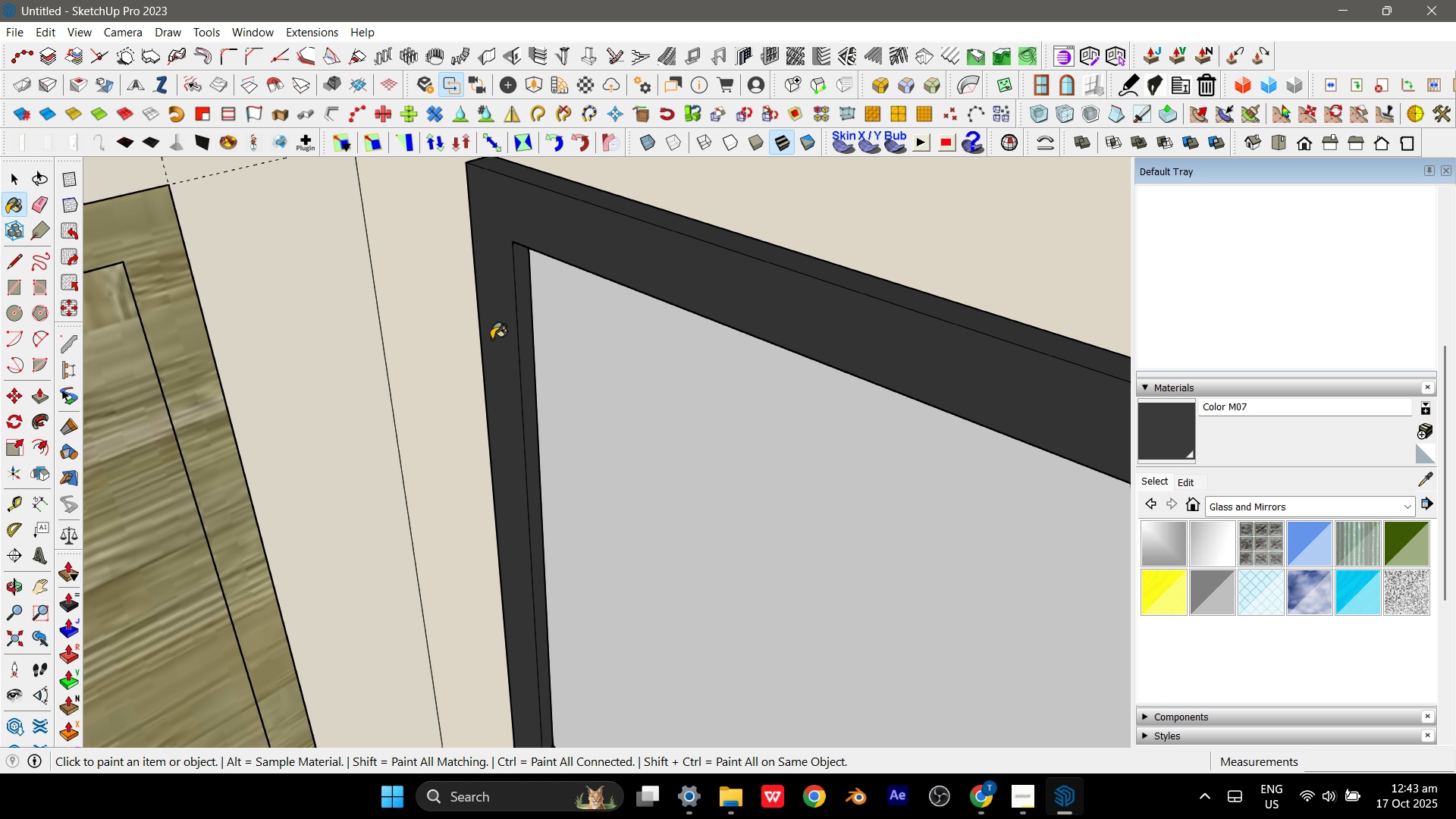 
scroll: coordinate [490, 435], scroll_direction: down, amount: 25.0
 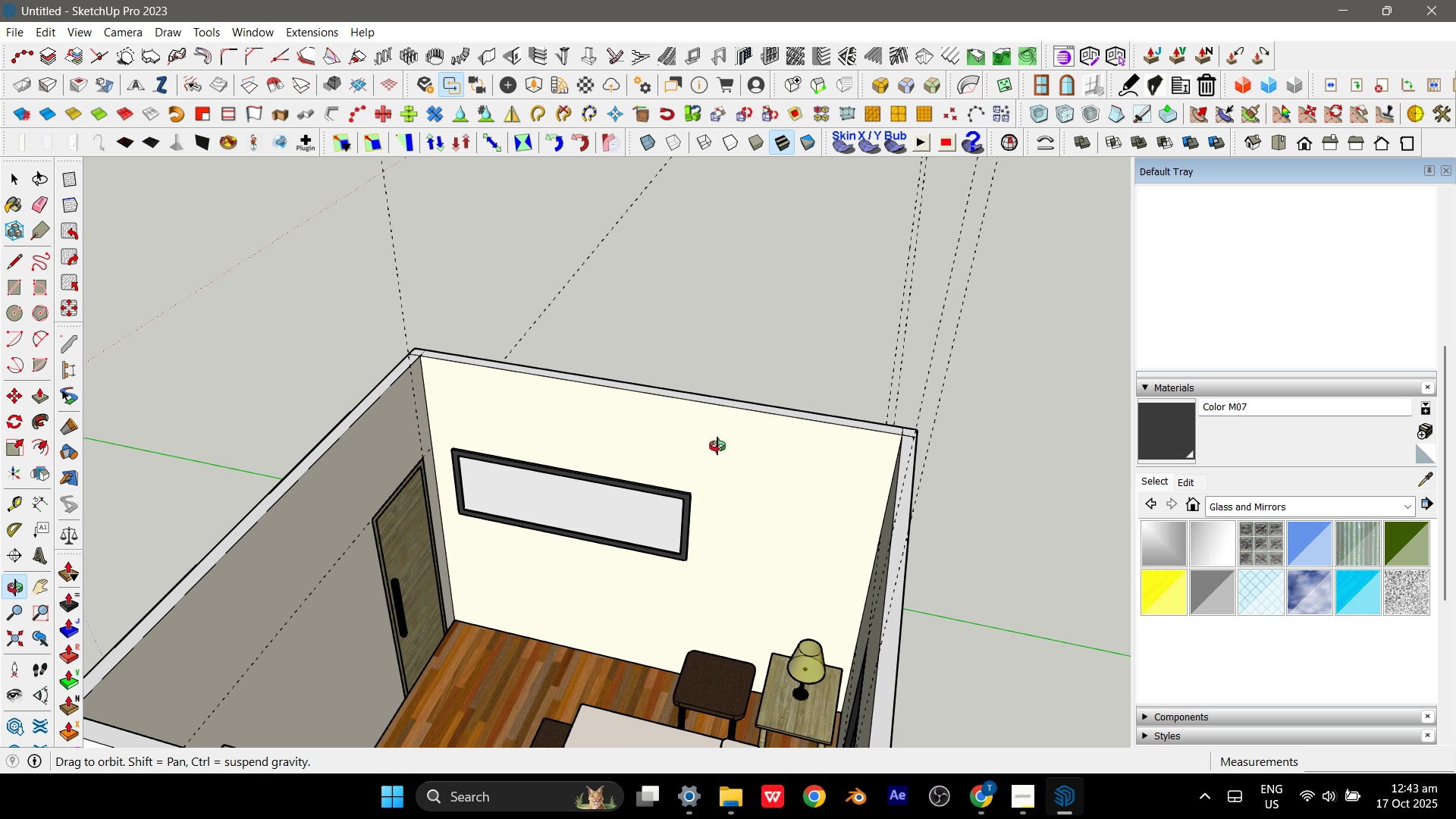 
key(Space)
 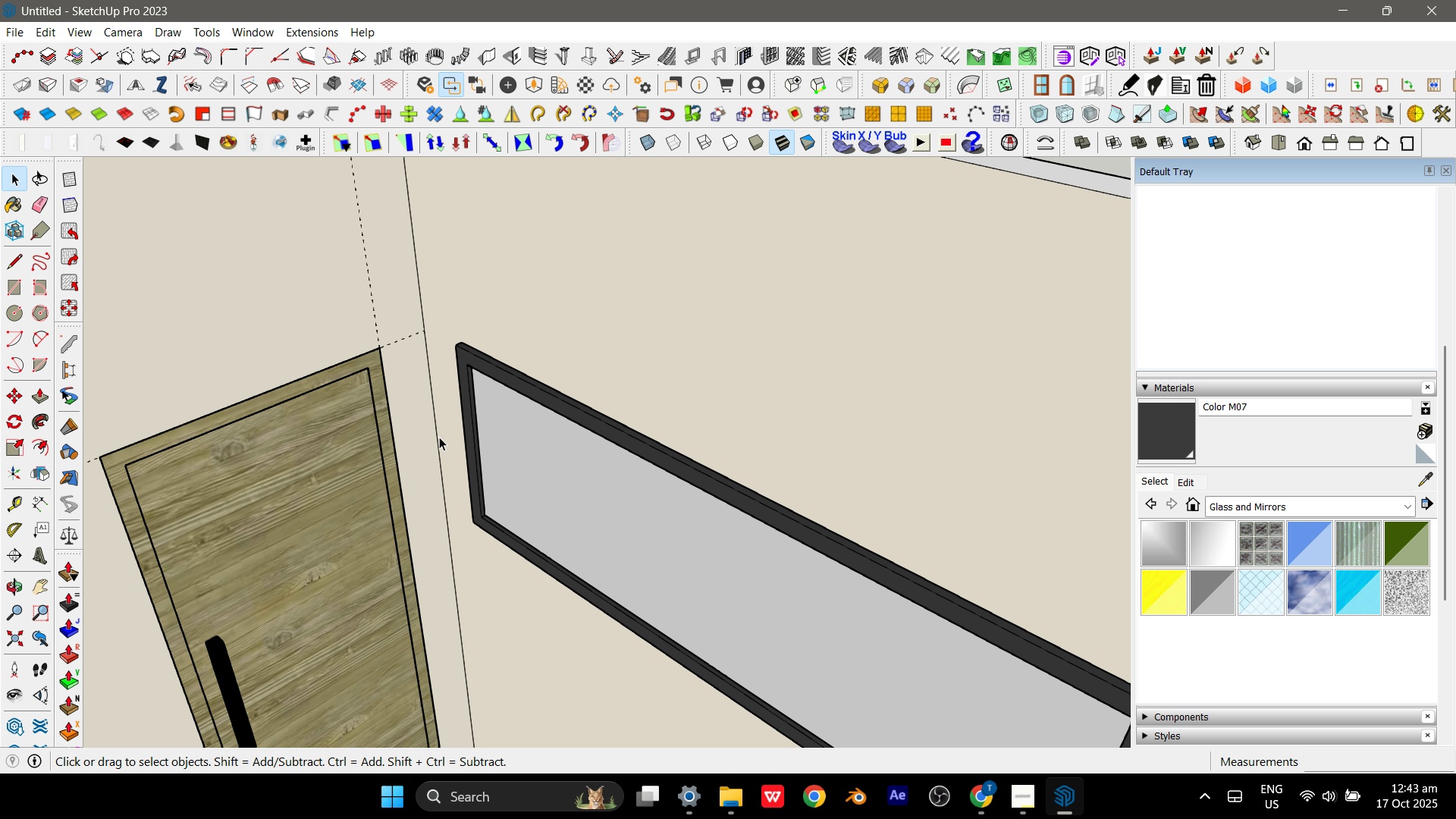 
key(Escape)
 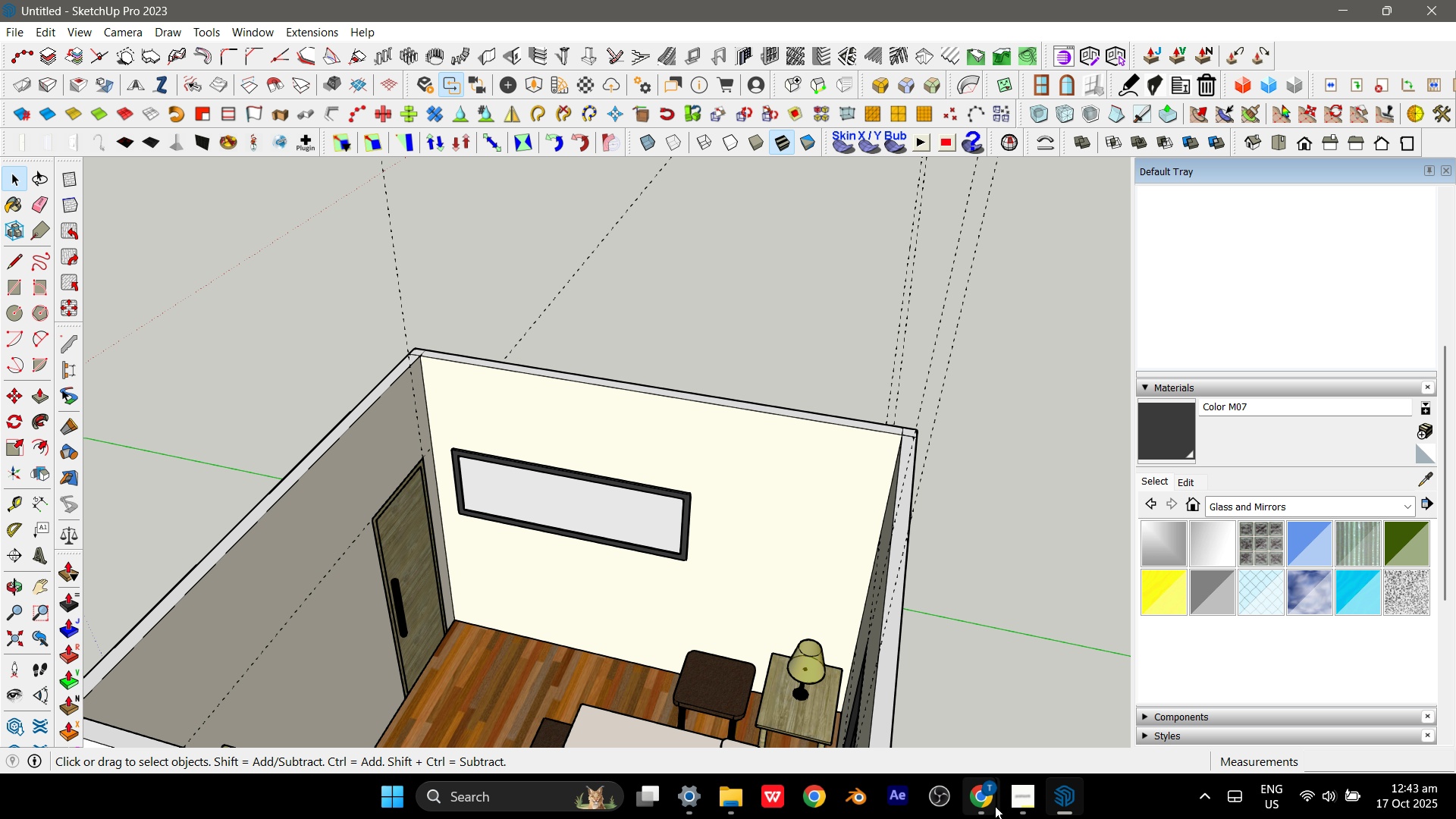 
left_click([1018, 808])